 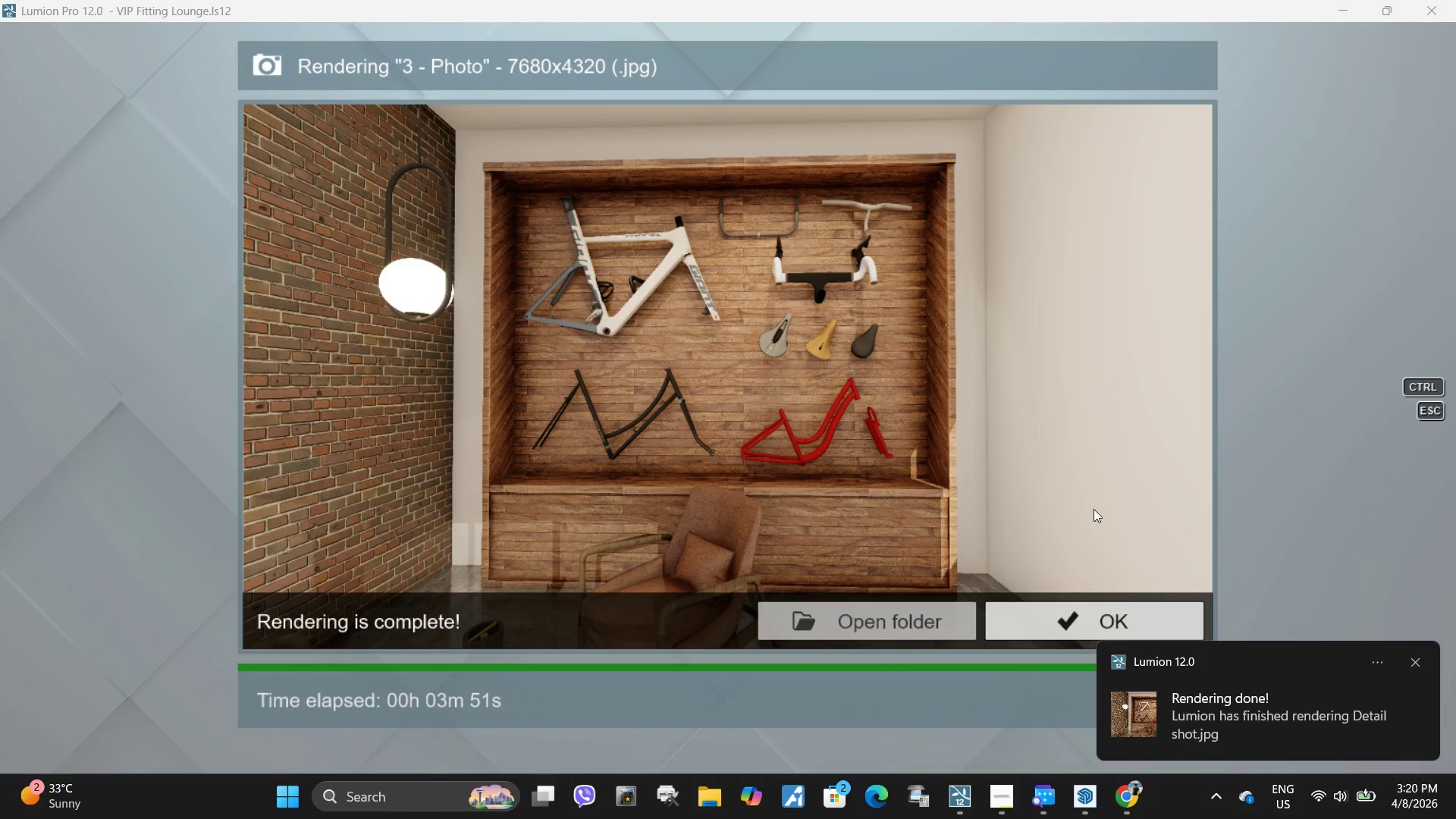 
left_click([1418, 663])
 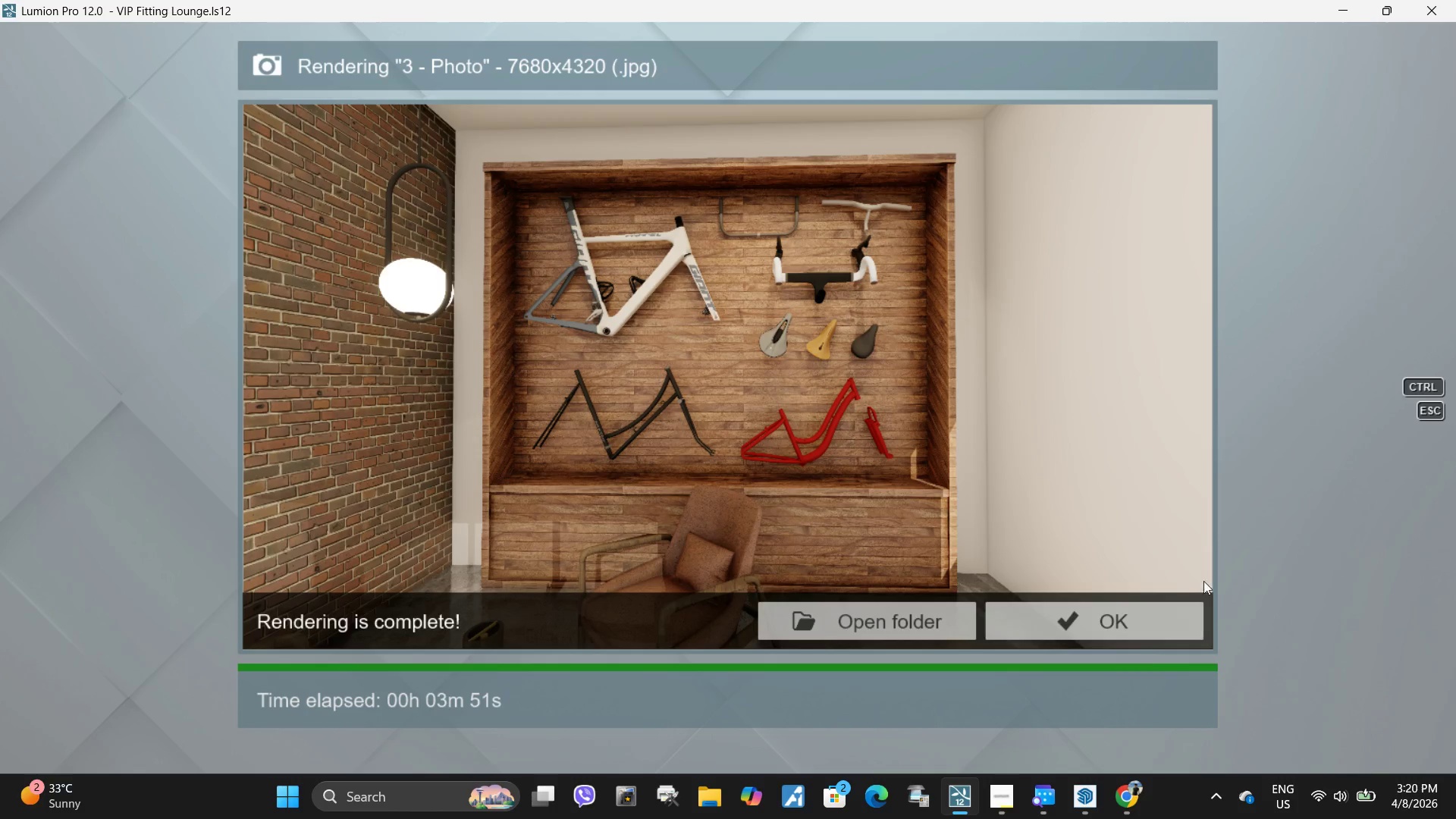 
left_click([1138, 633])
 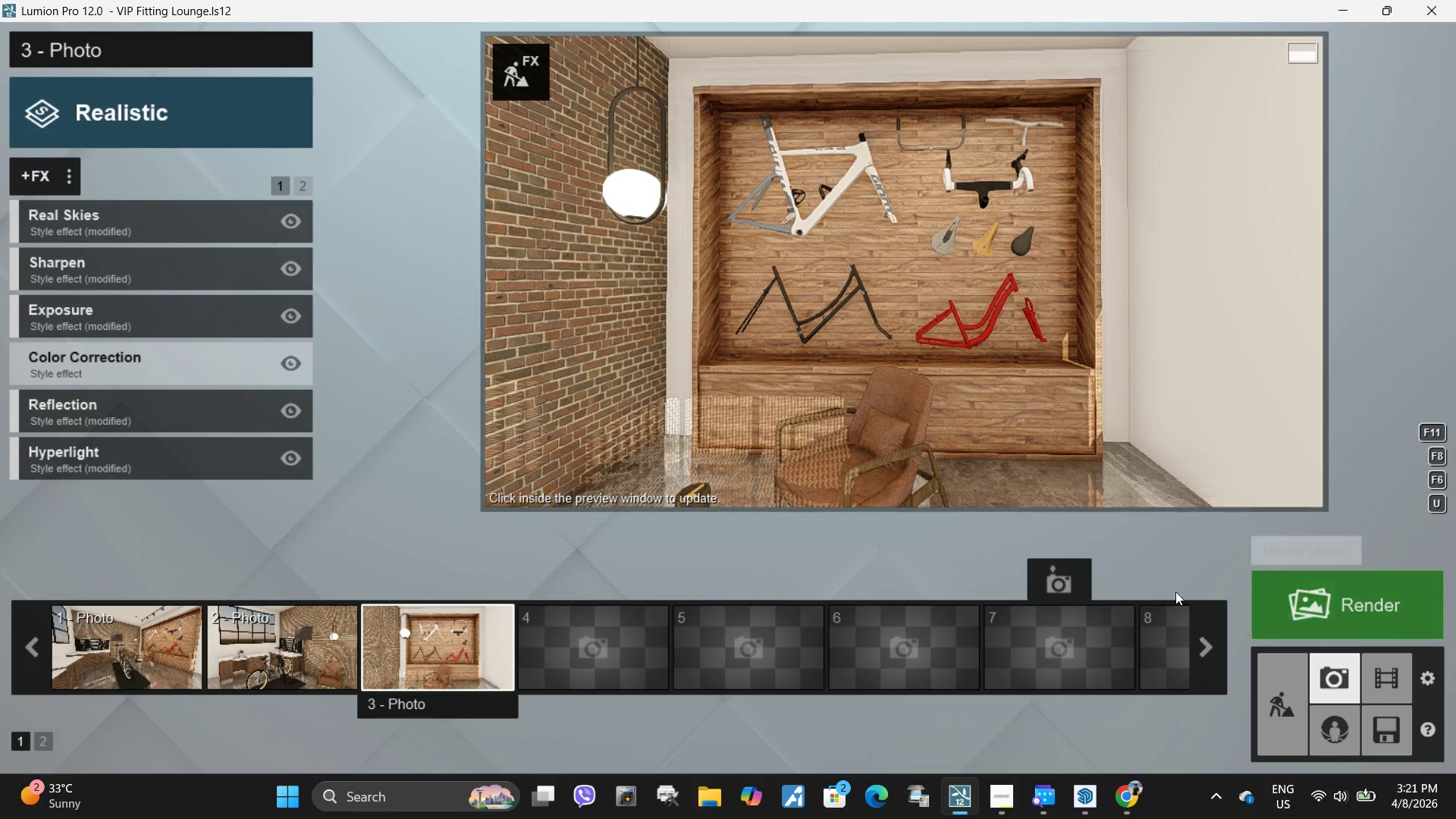 
left_click([1405, 728])
 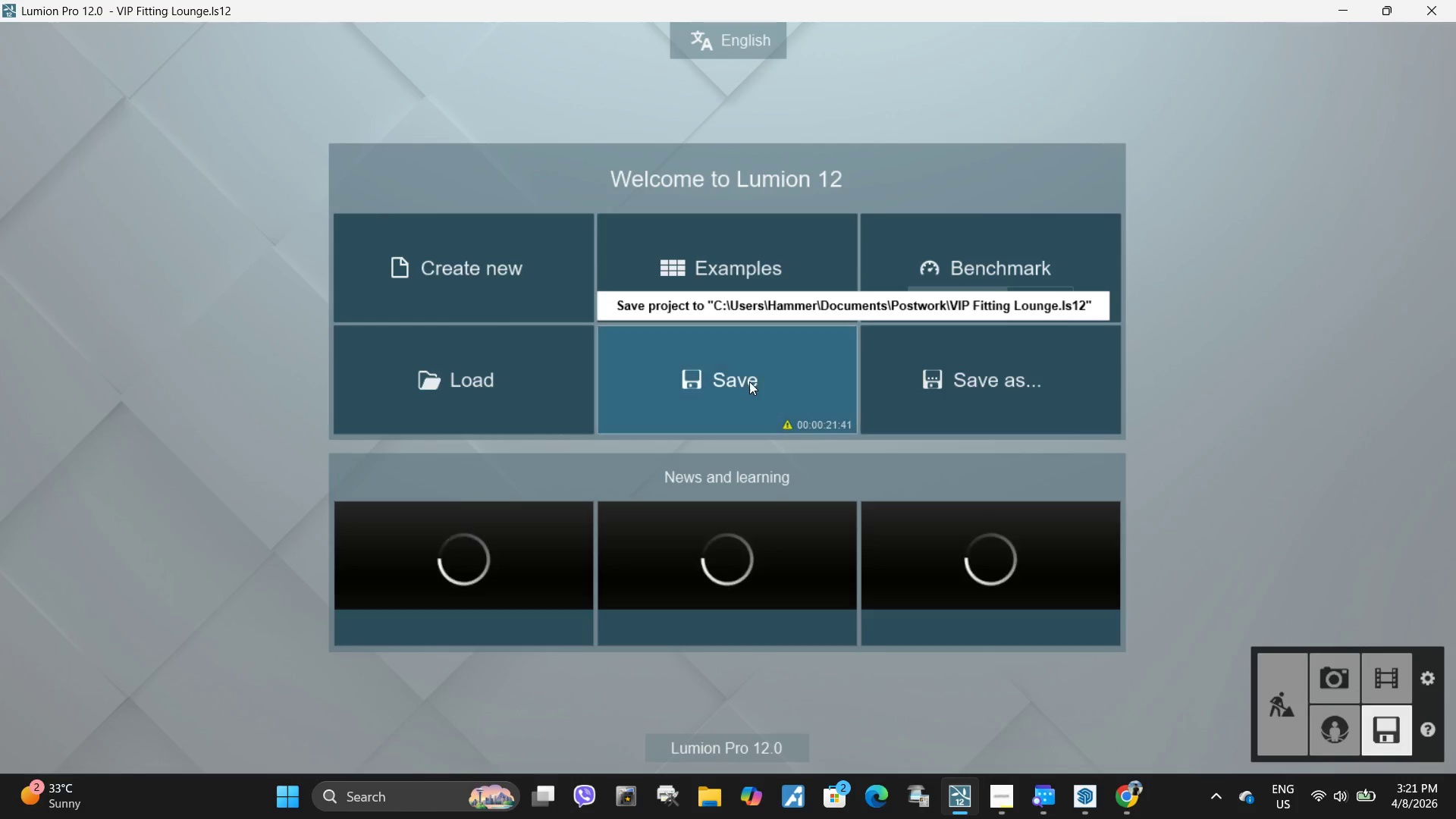 
left_click([749, 381])
 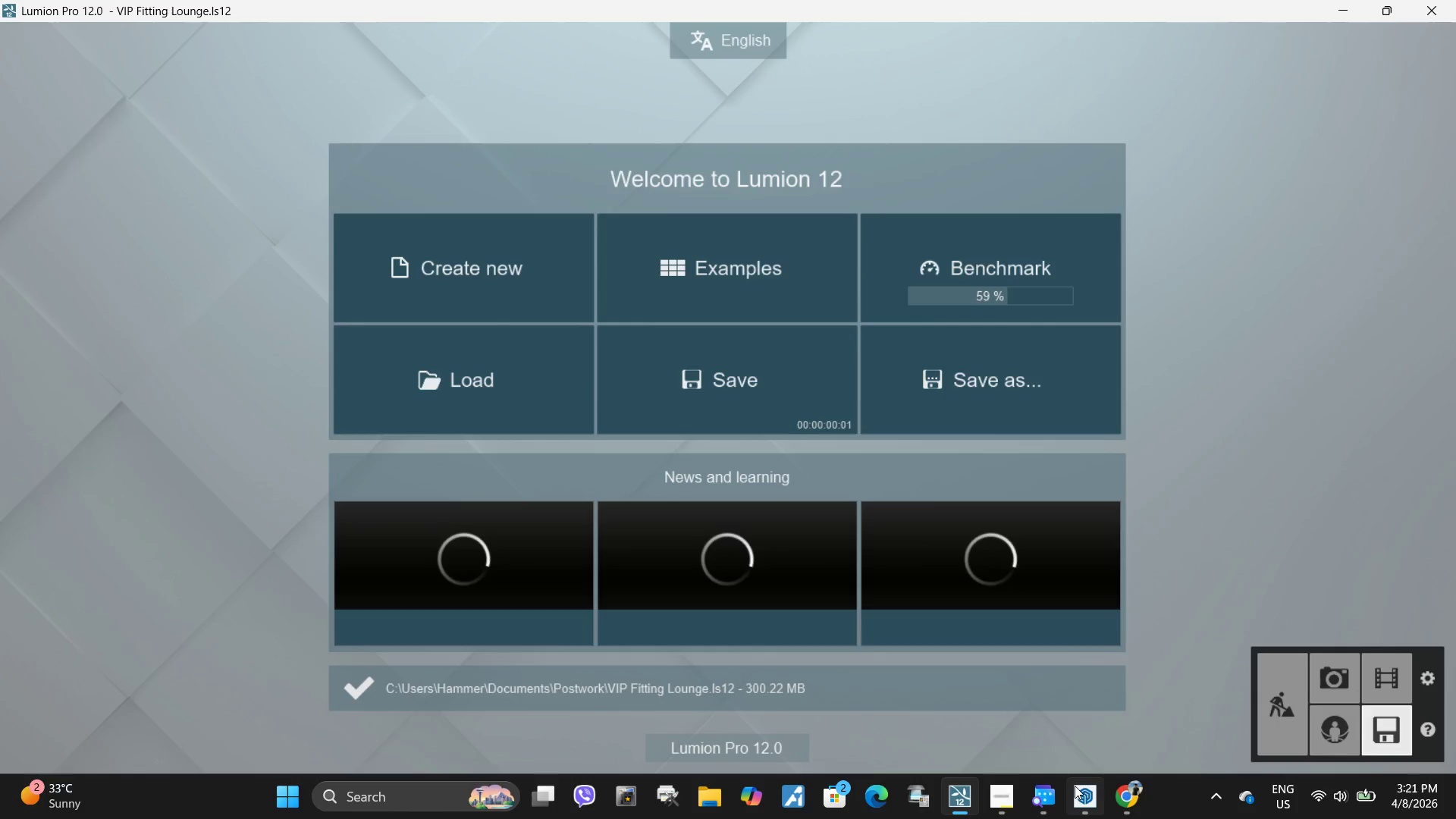 
wait(5.72)
 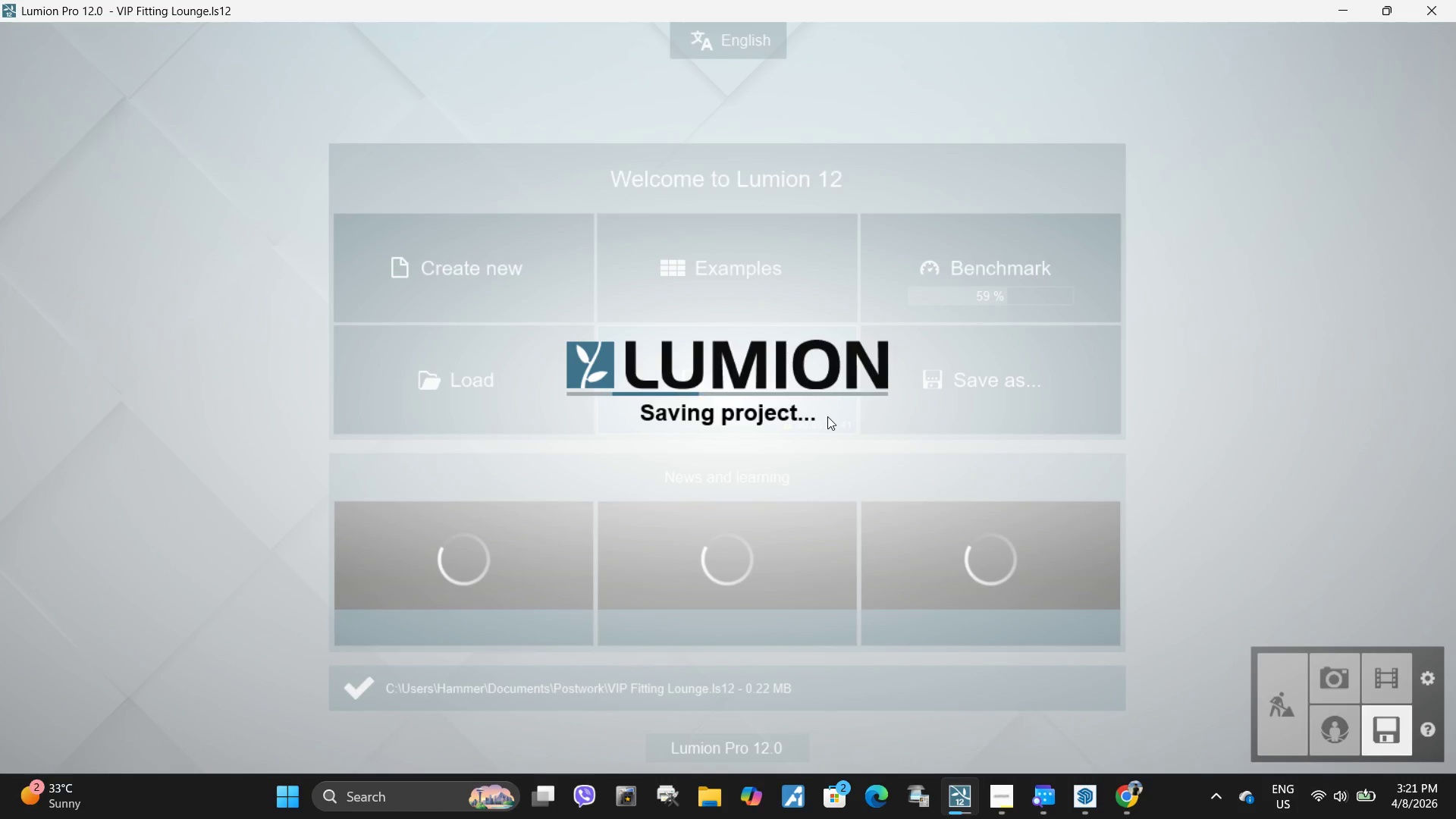 
double_click([705, 795])
 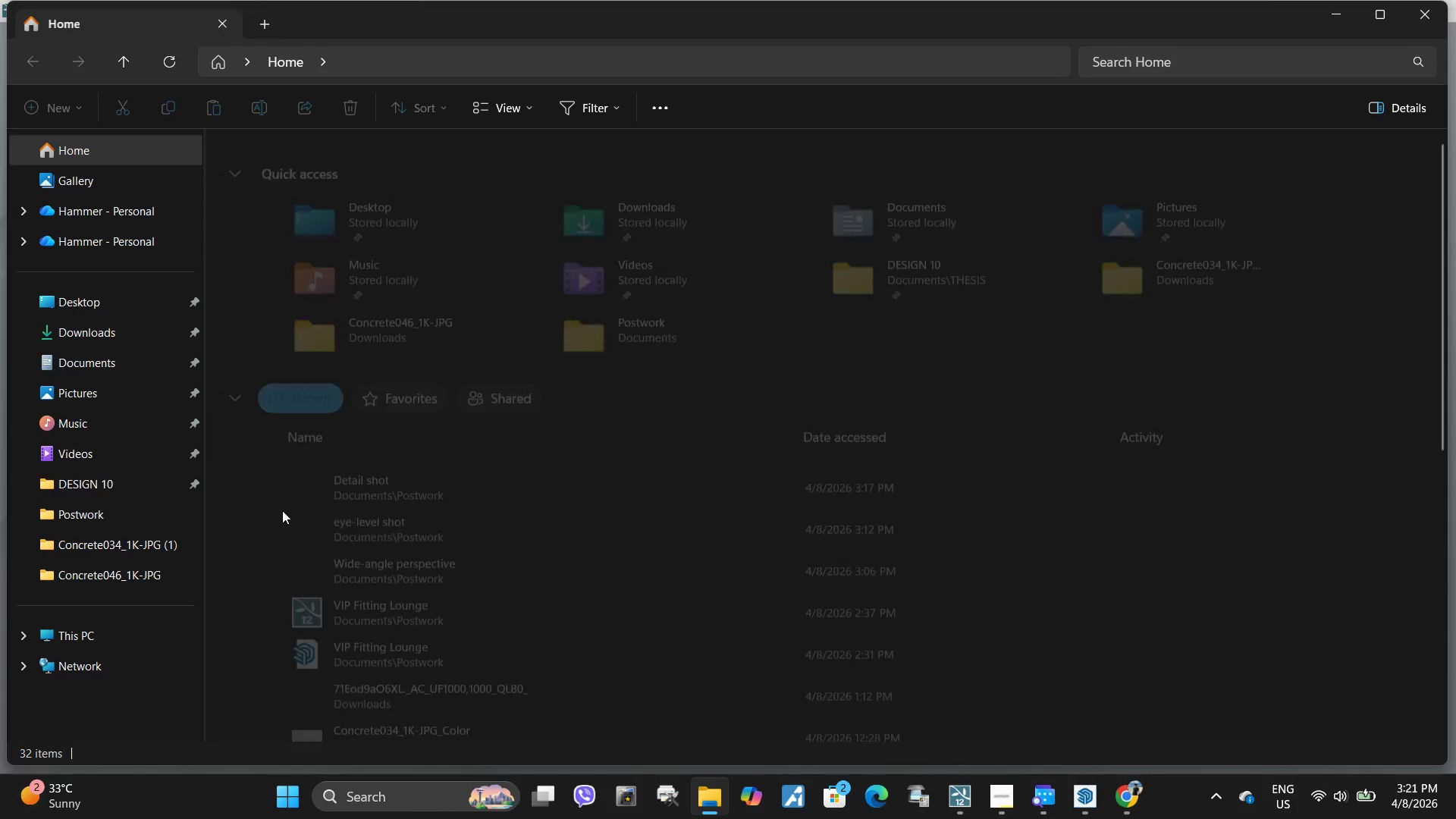 
scroll: coordinate [315, 485], scroll_direction: down, amount: 4.0
 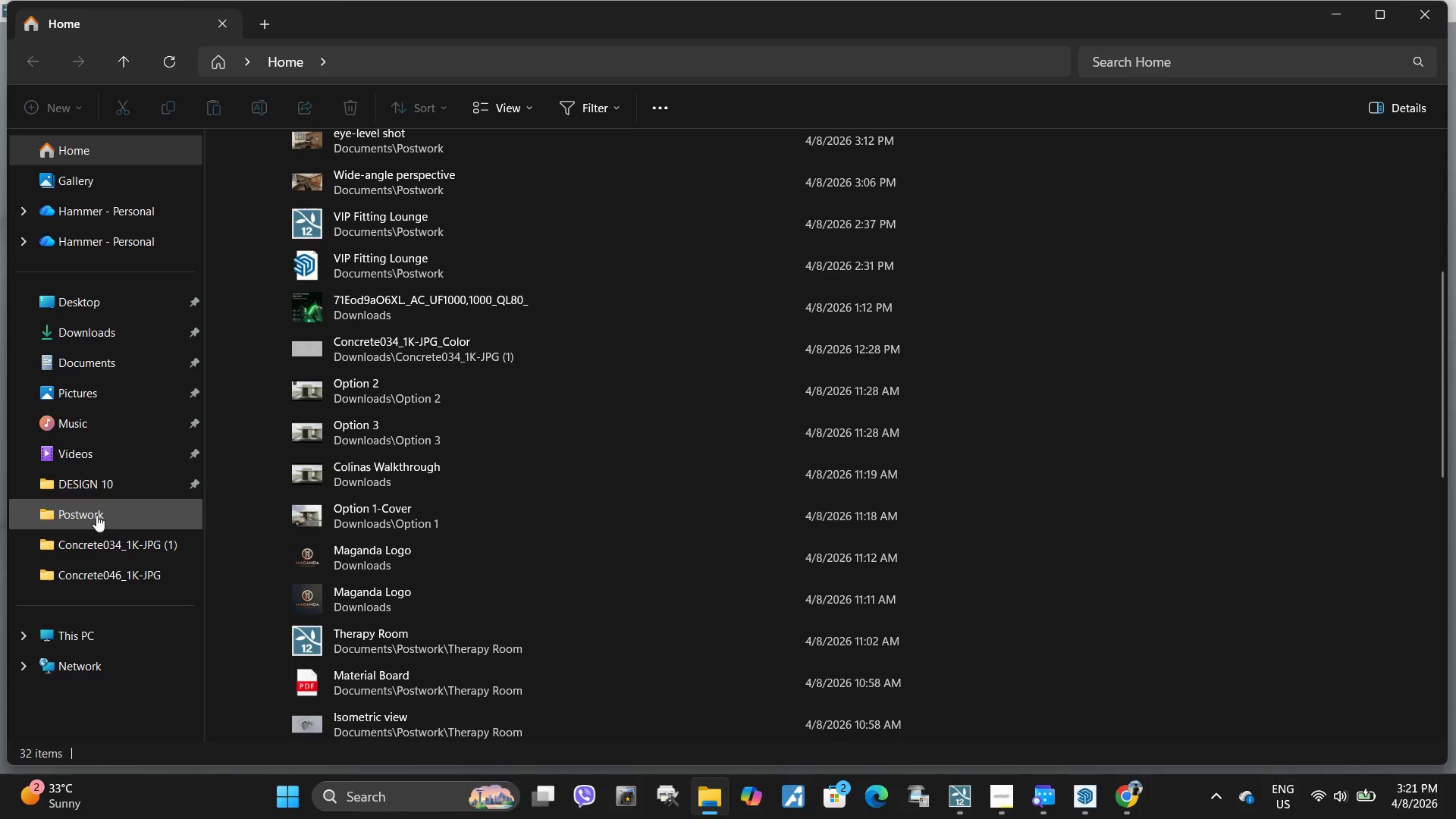 
left_click([93, 520])
 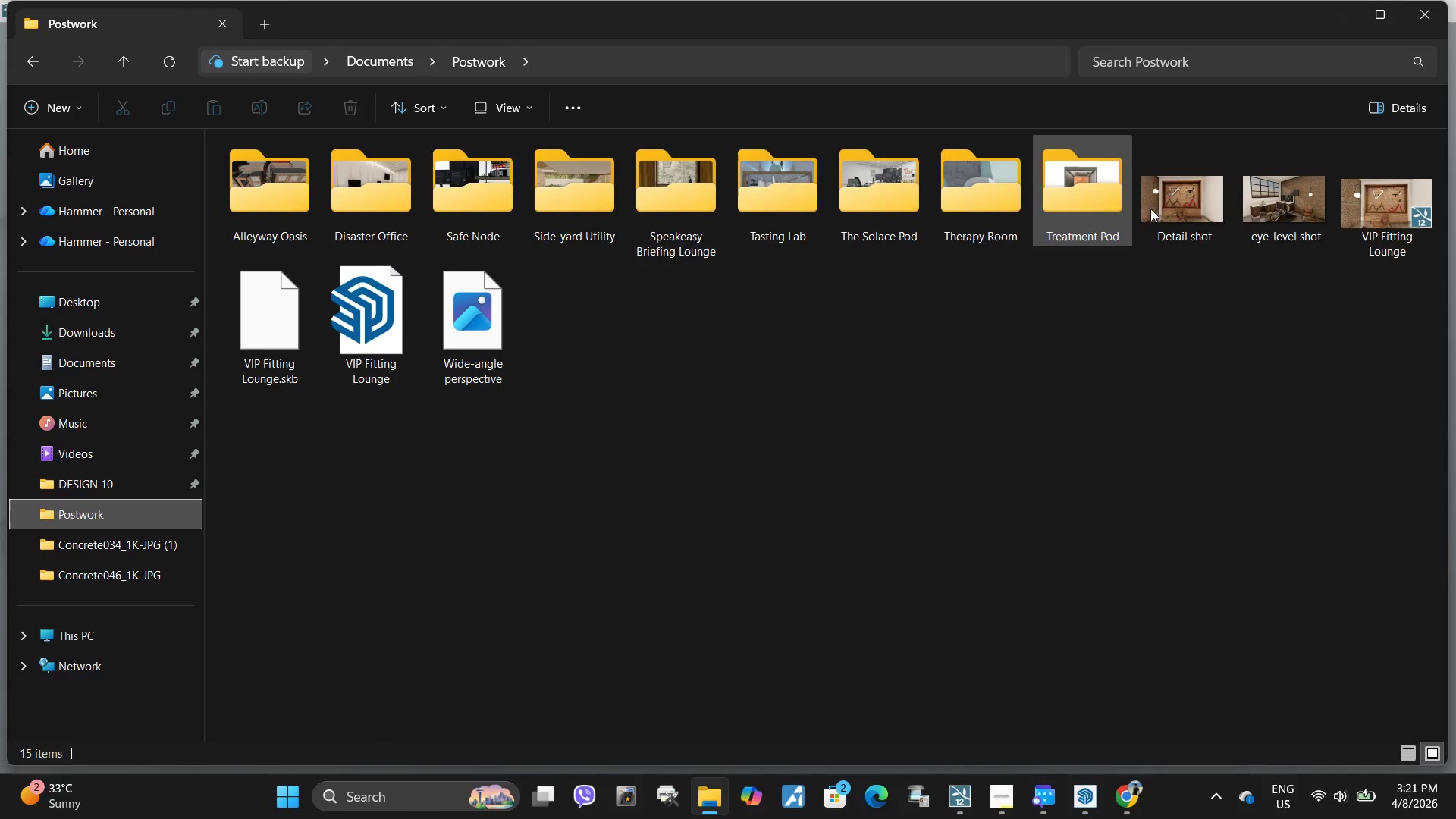 
double_click([1192, 197])
 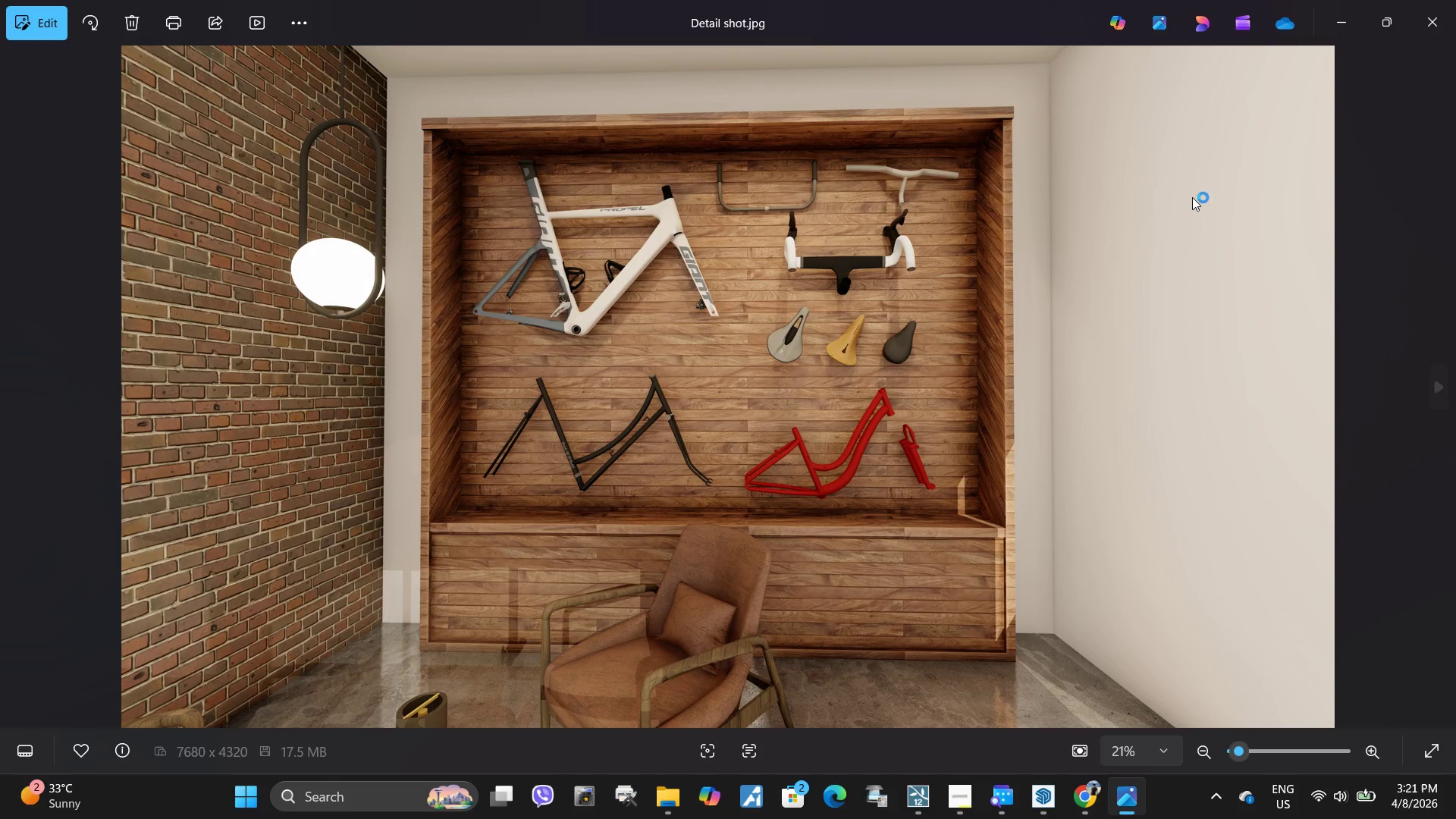 
key(ArrowRight)
 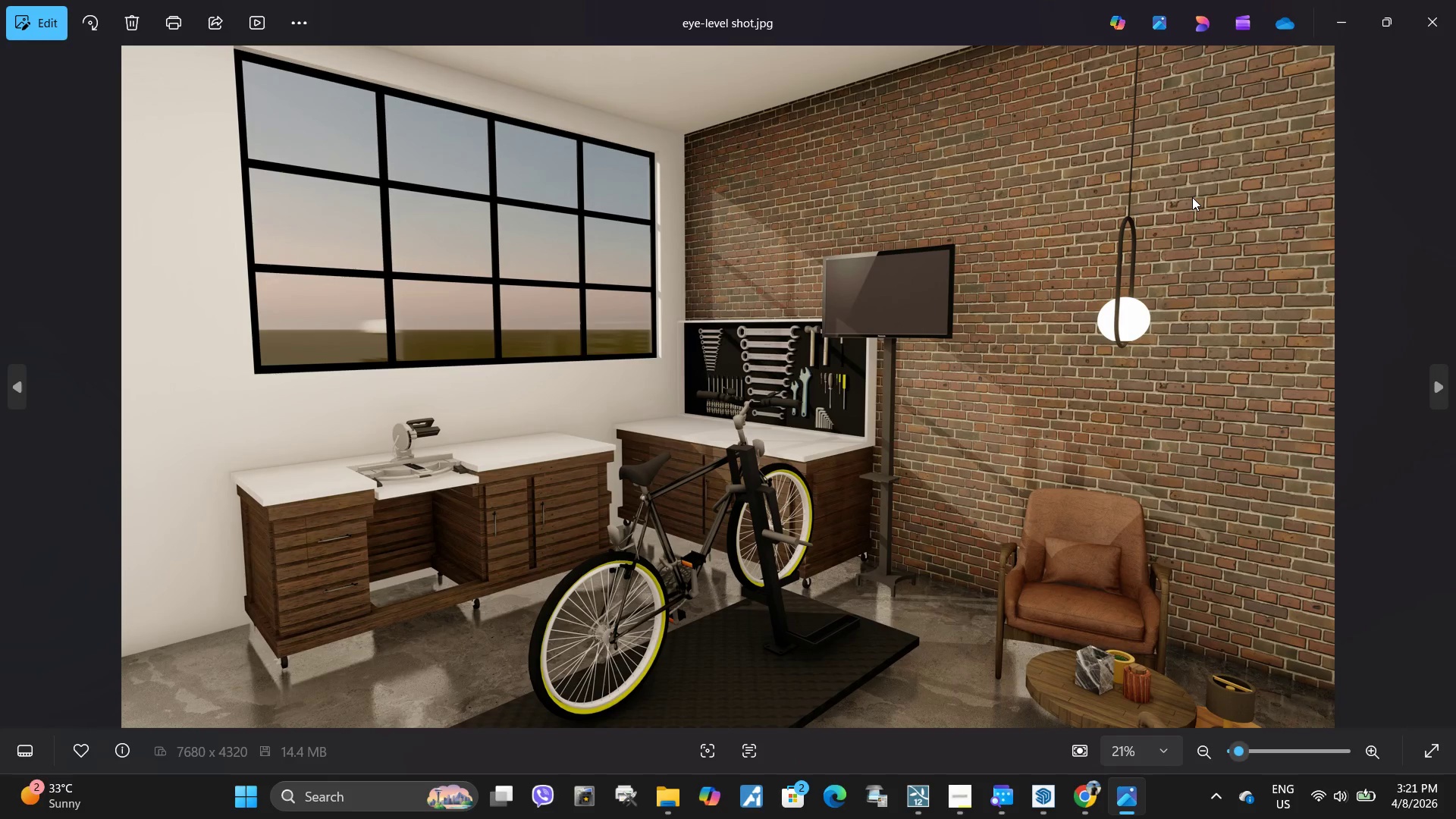 
key(ArrowRight)
 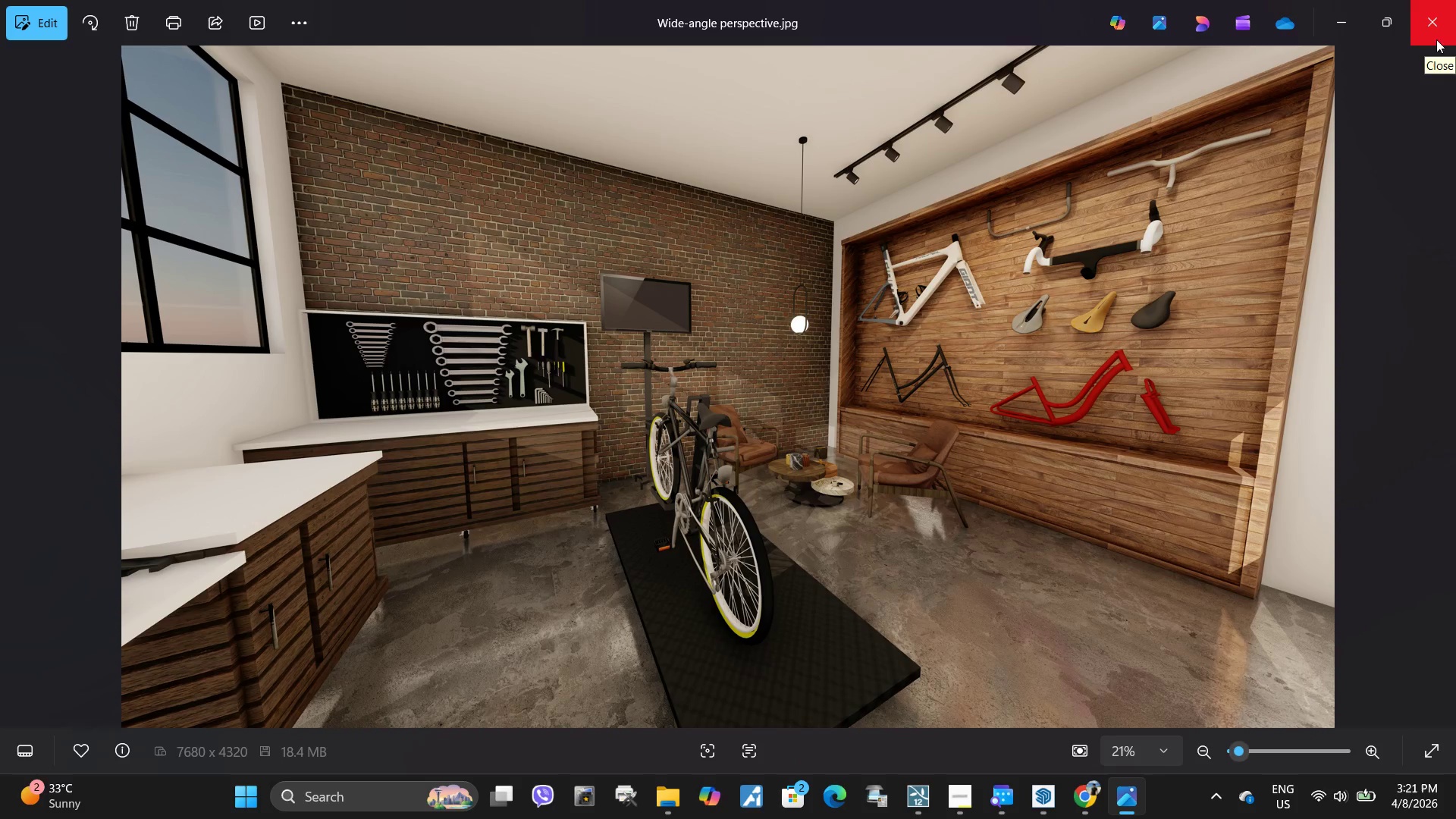 
wait(6.44)
 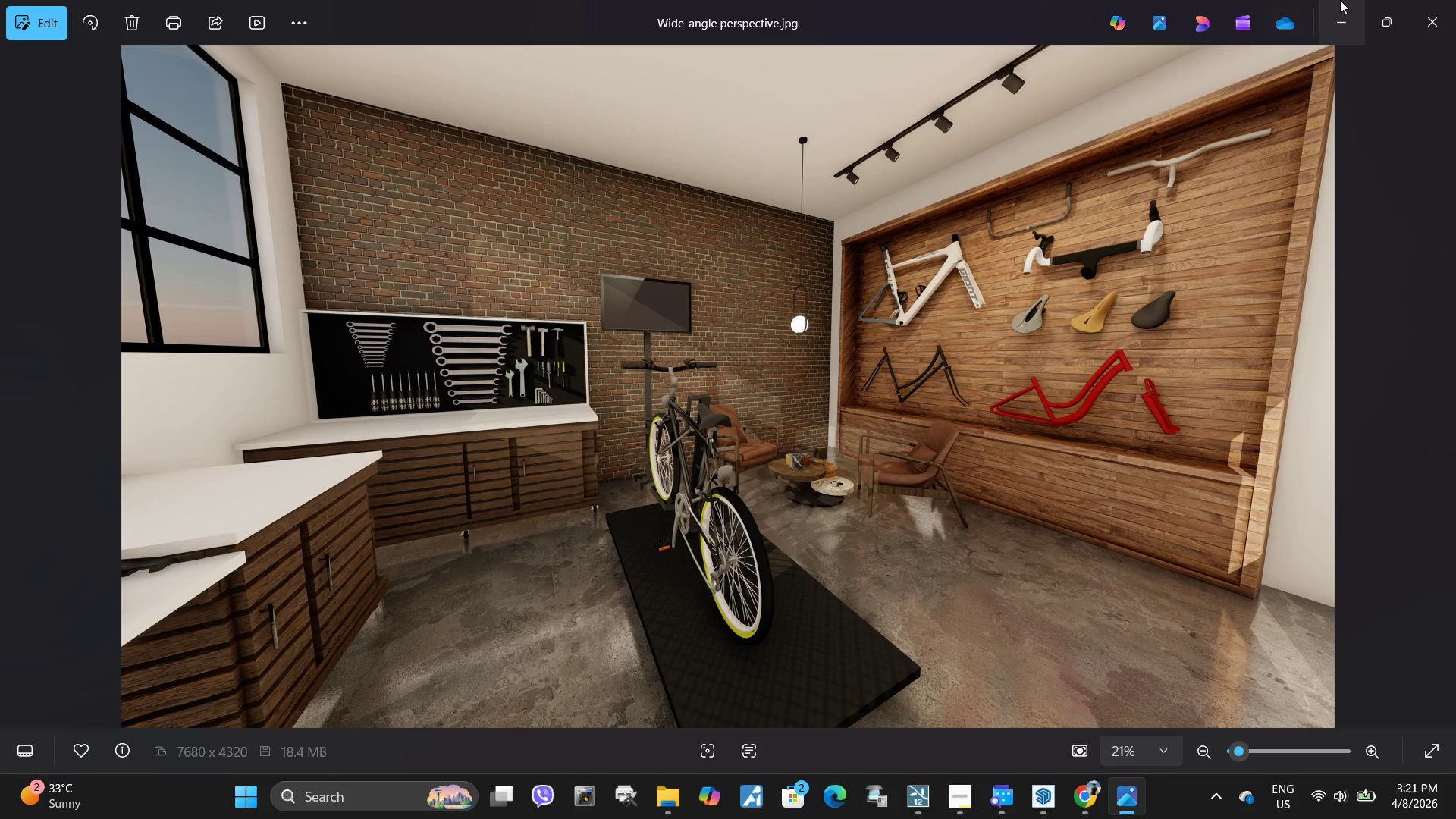 
left_click([1439, 31])
 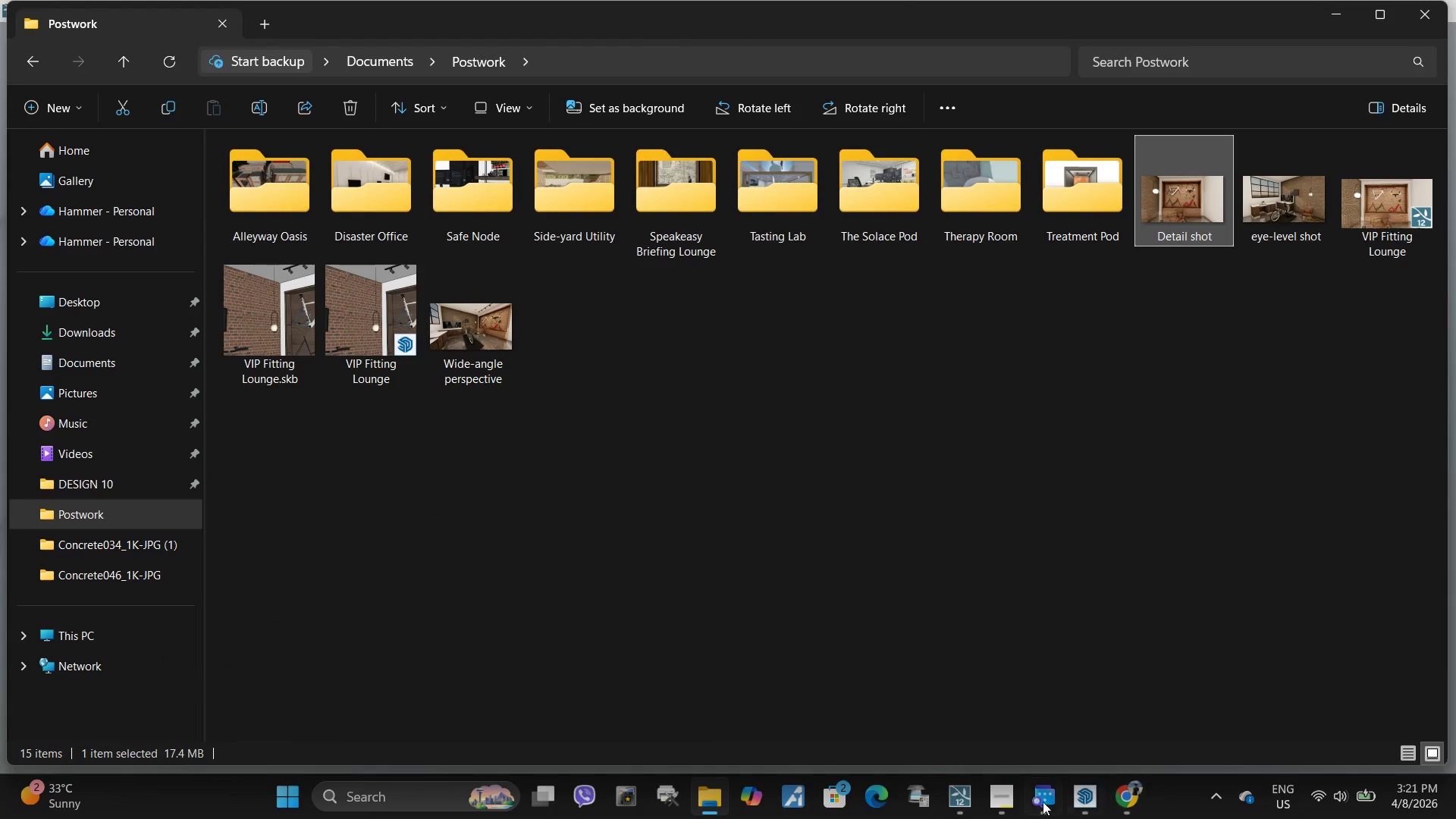 
left_click([1010, 794])